 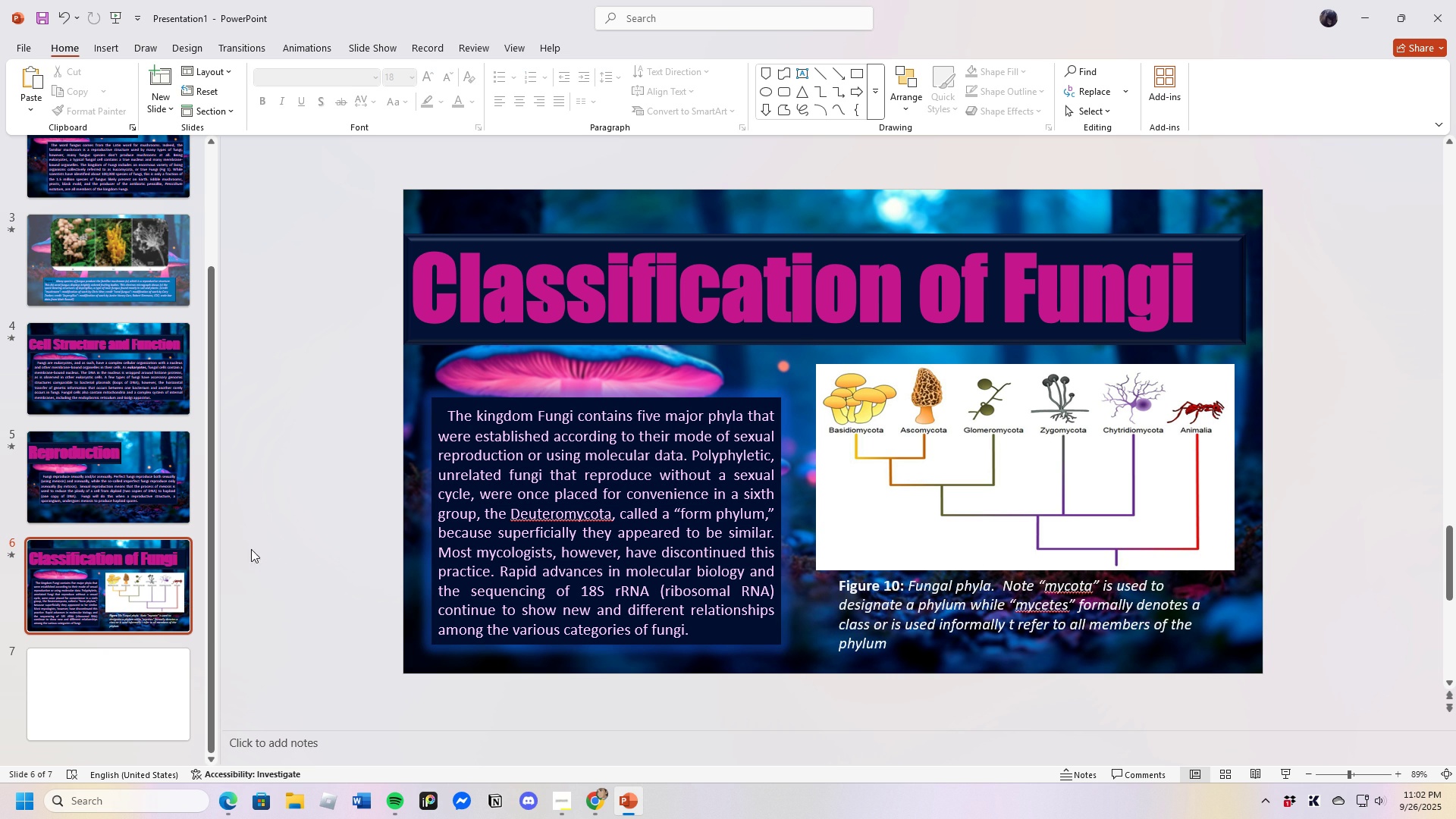 
left_click([149, 543])
 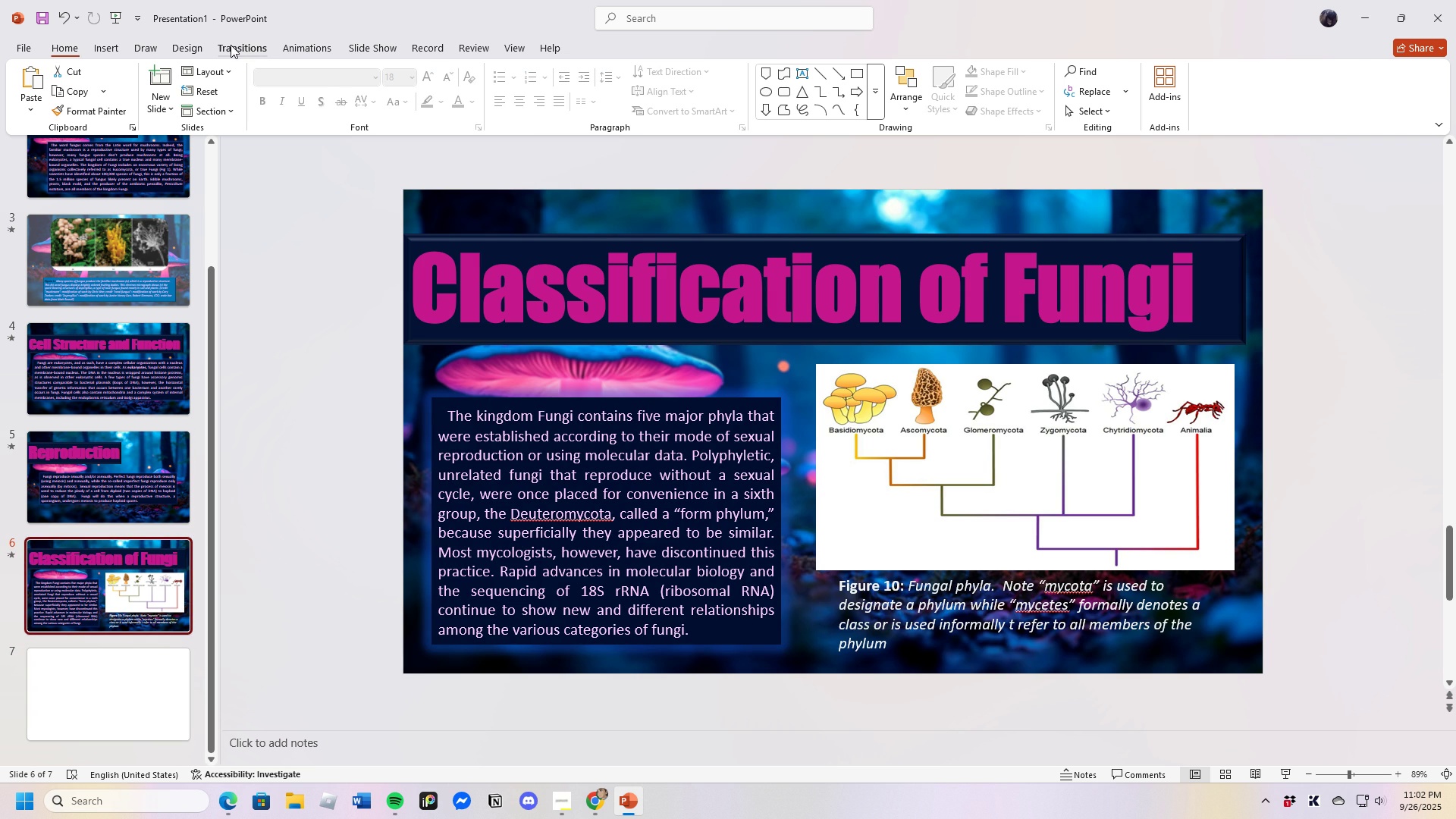 
left_click([231, 45])
 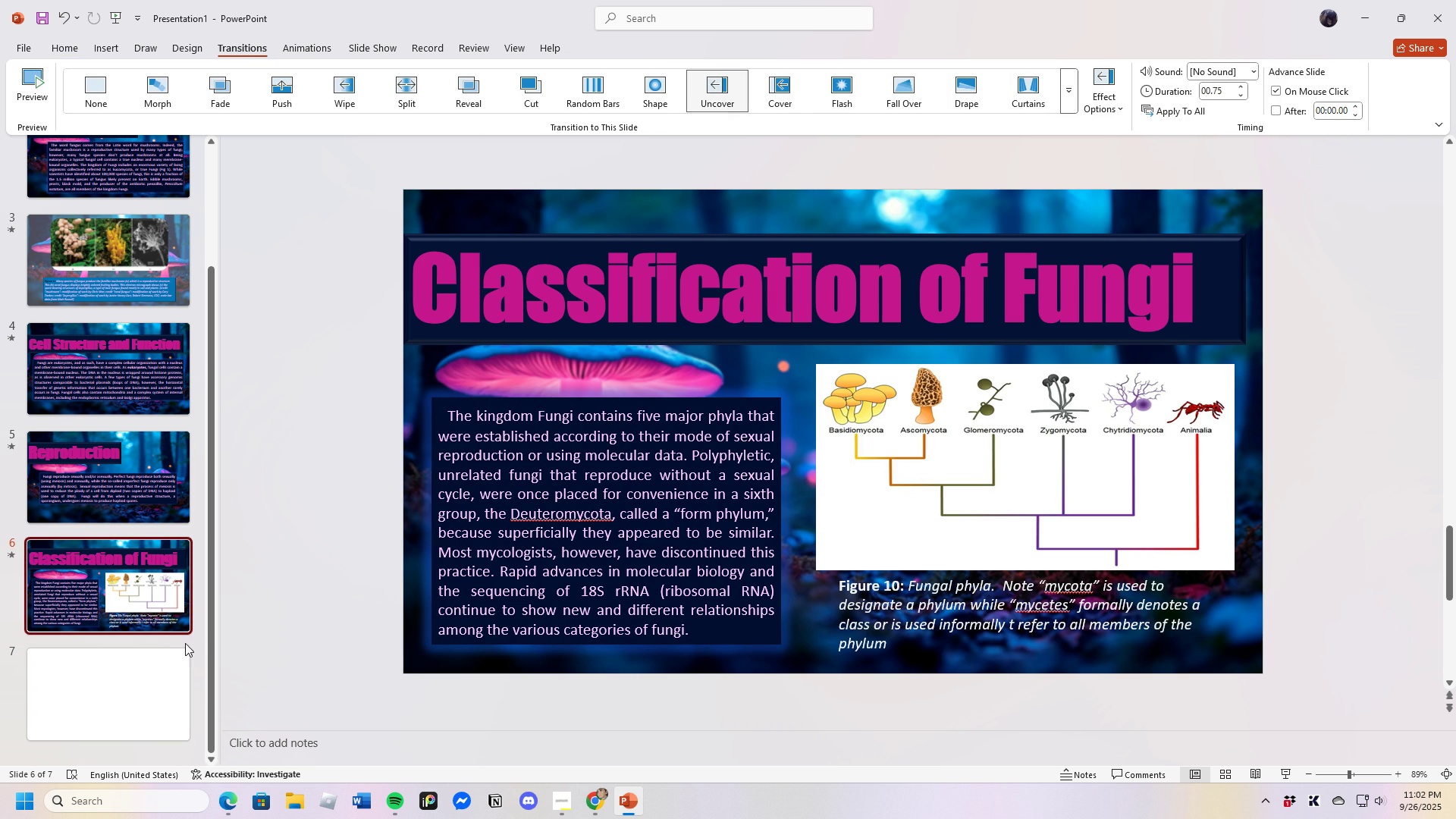 
left_click([161, 680])
 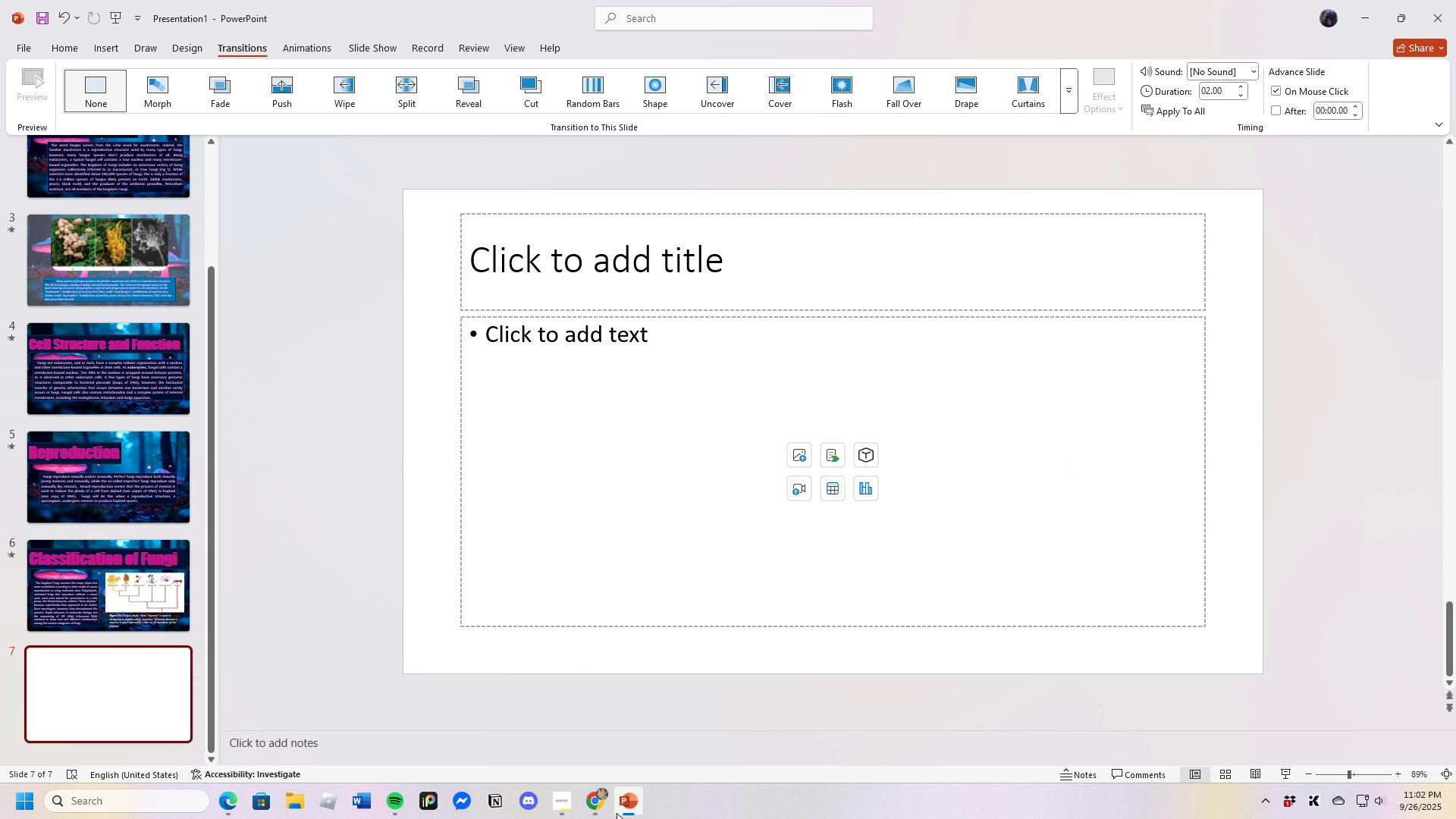 
left_click([601, 804])
 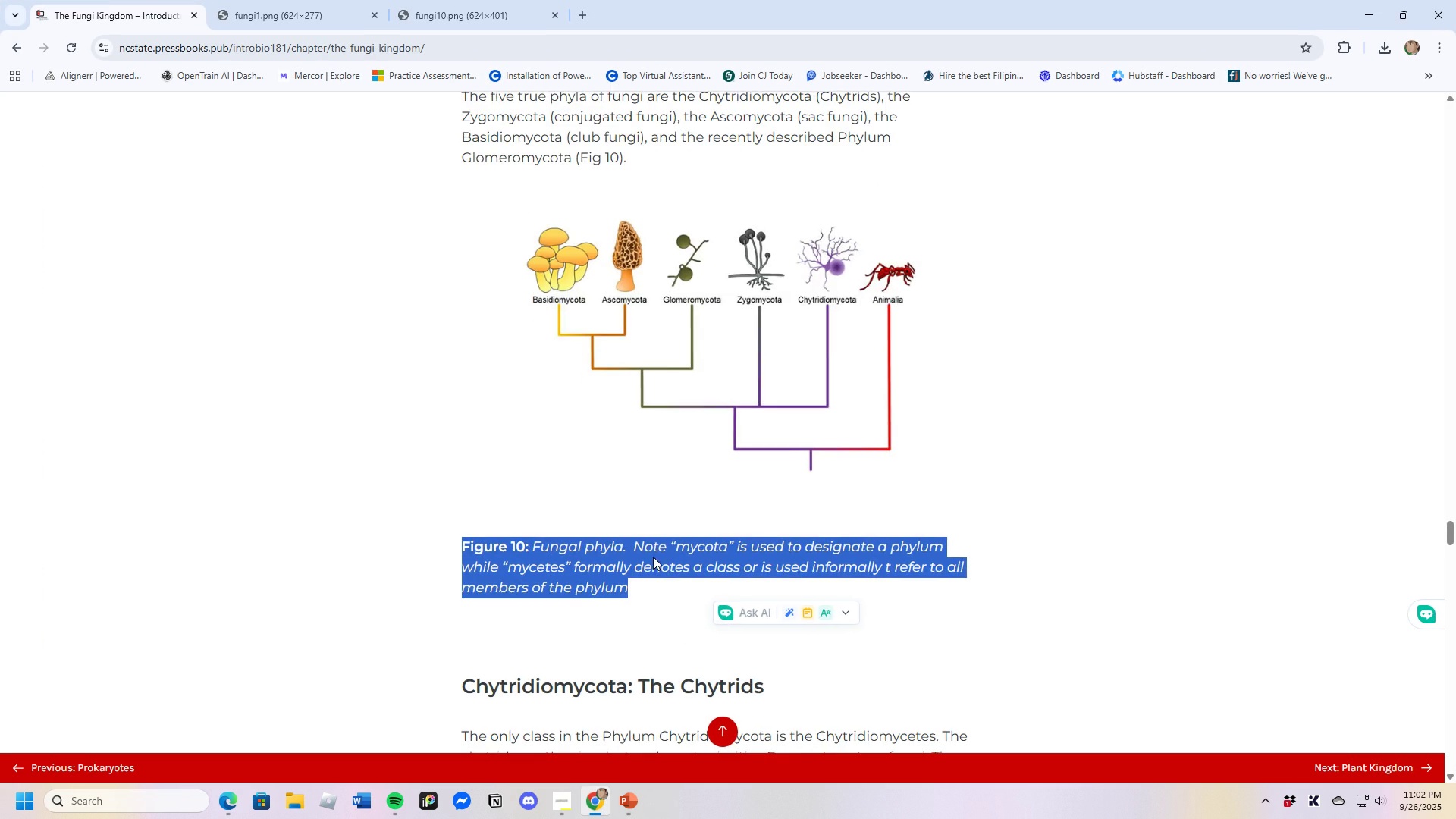 
scroll: coordinate [653, 545], scroll_direction: down, amount: 7.0
 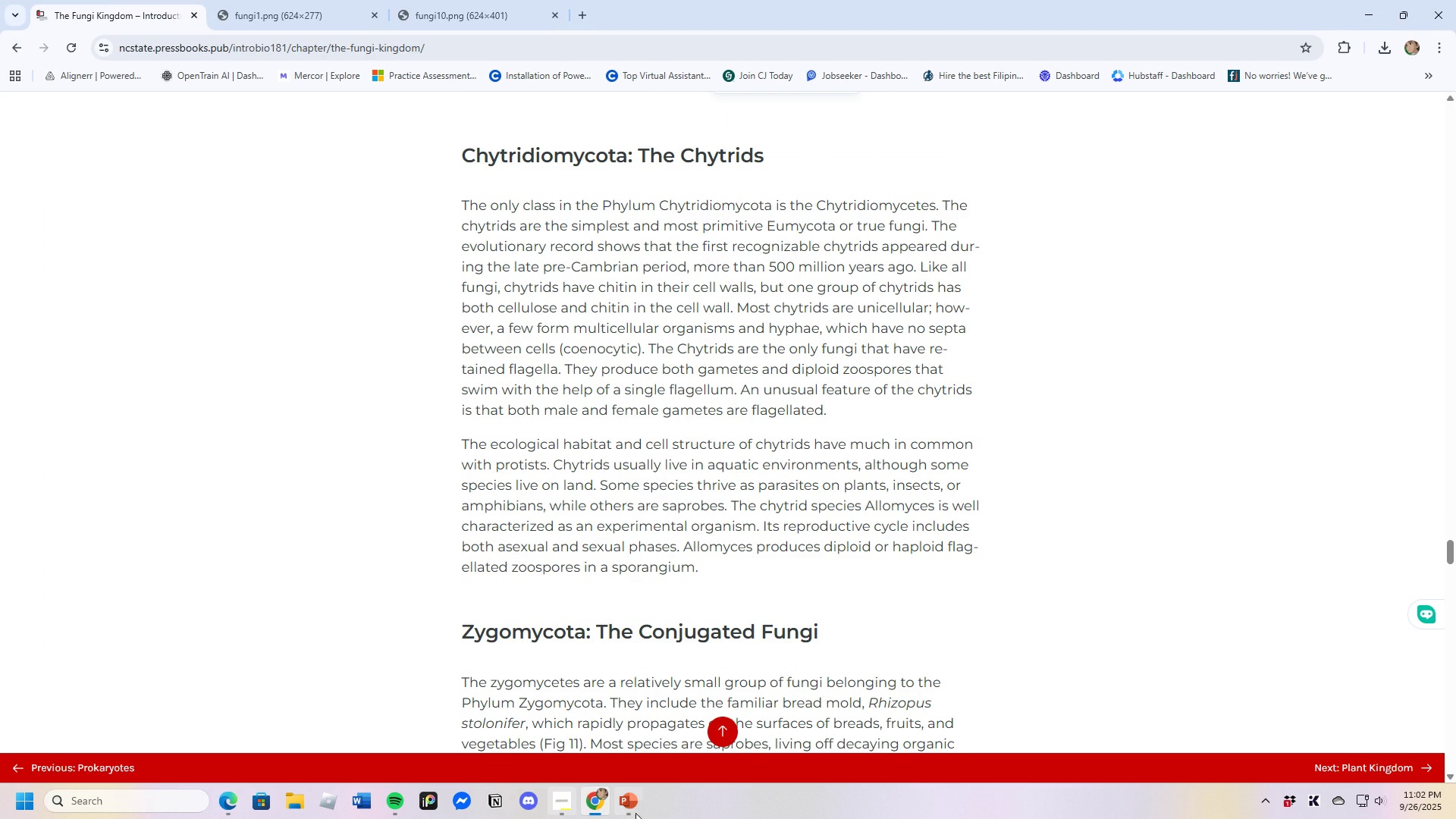 
scroll: coordinate [601, 601], scroll_direction: up, amount: 1.0